 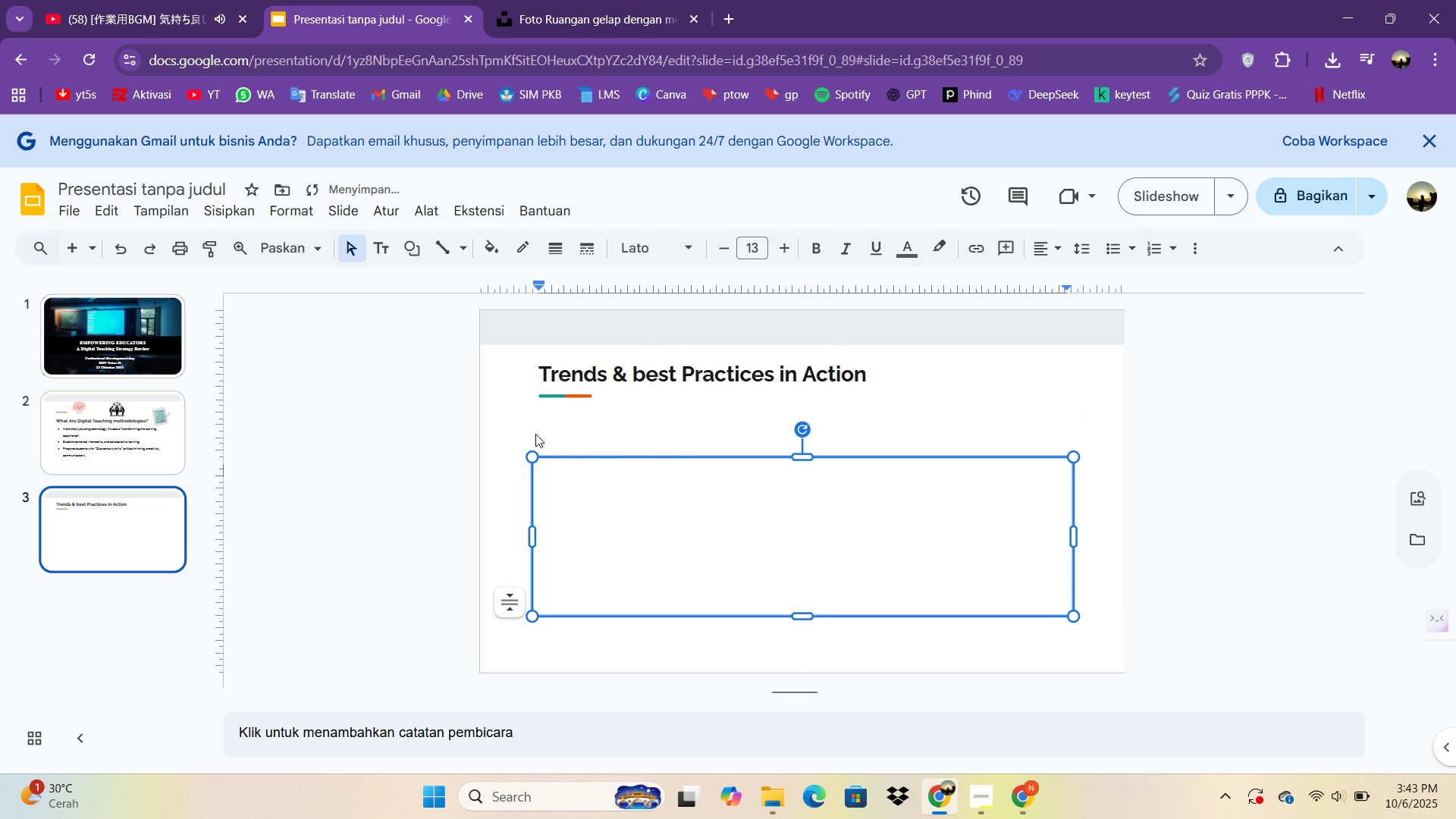 
left_click([597, 453])
 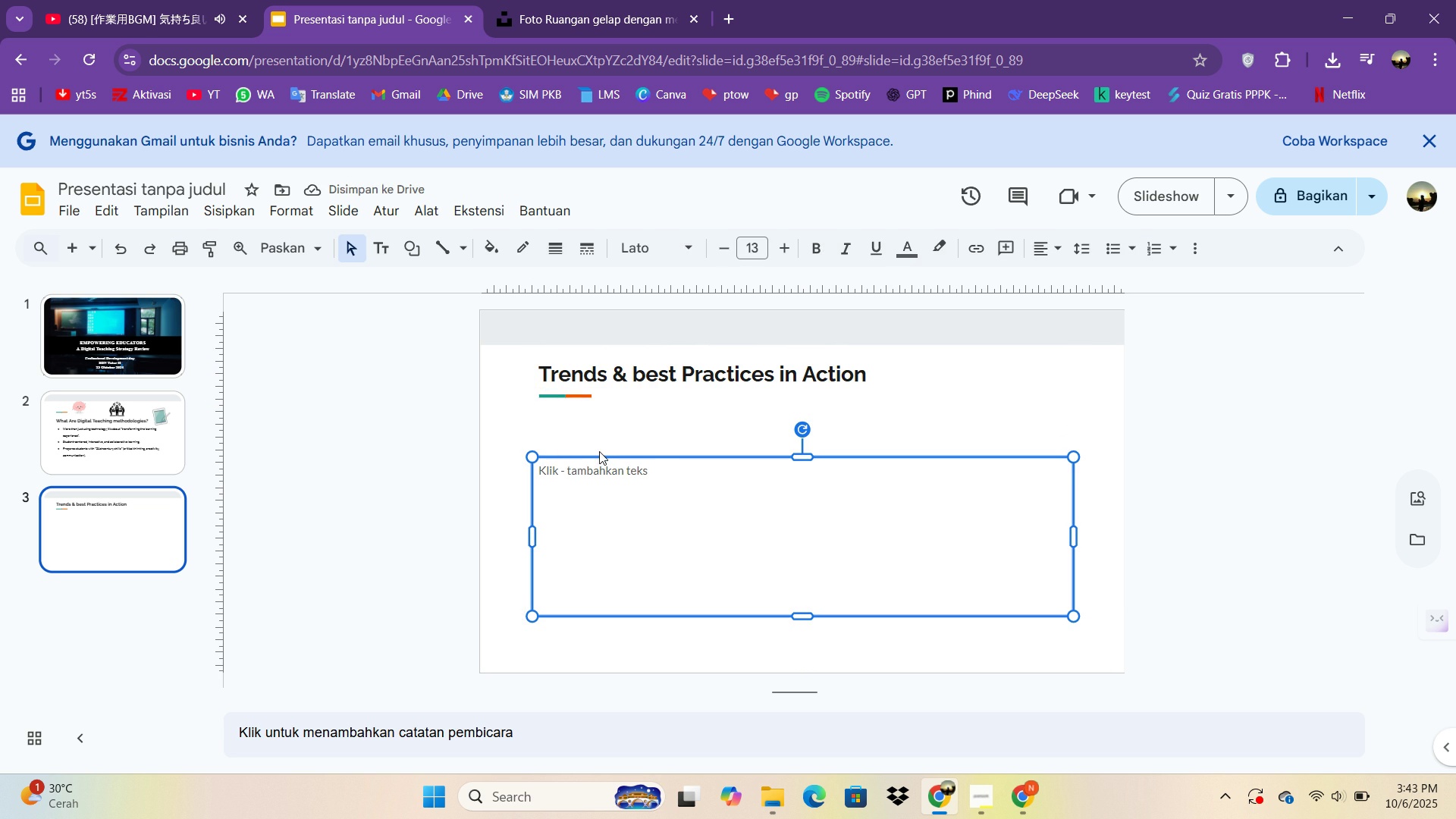 
key(Delete)
 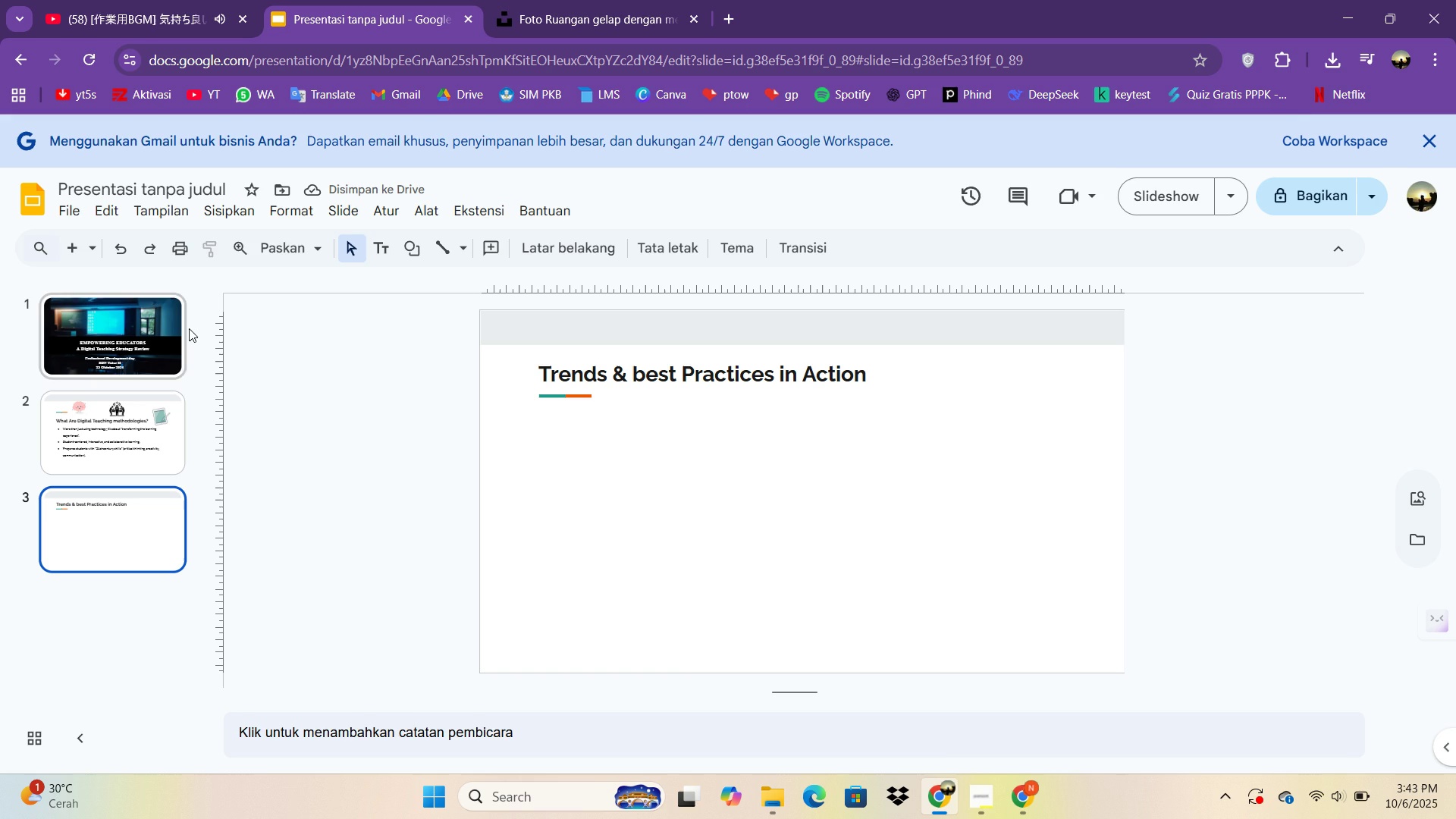 
wait(6.02)
 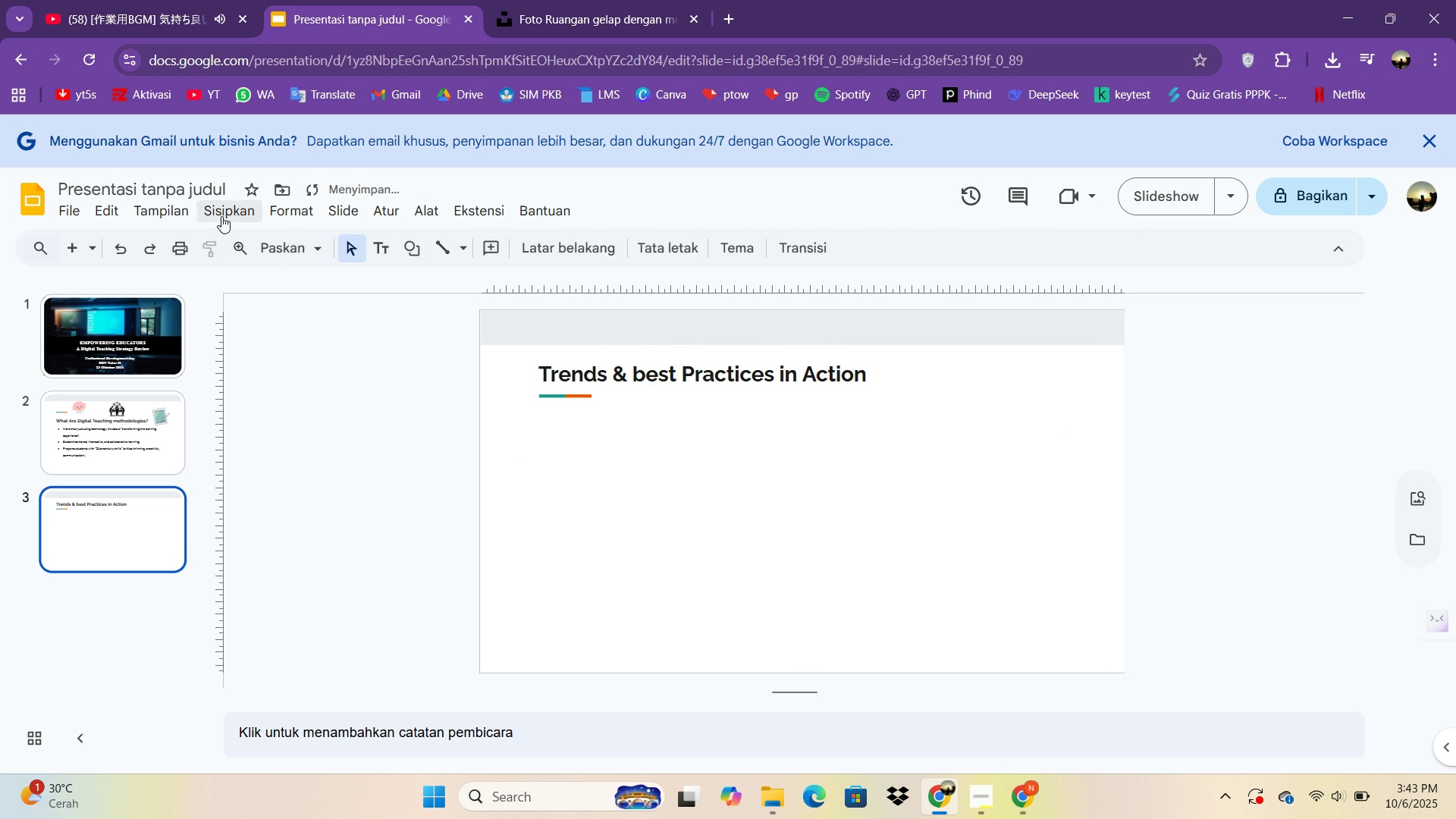 
left_click([1023, 811])
 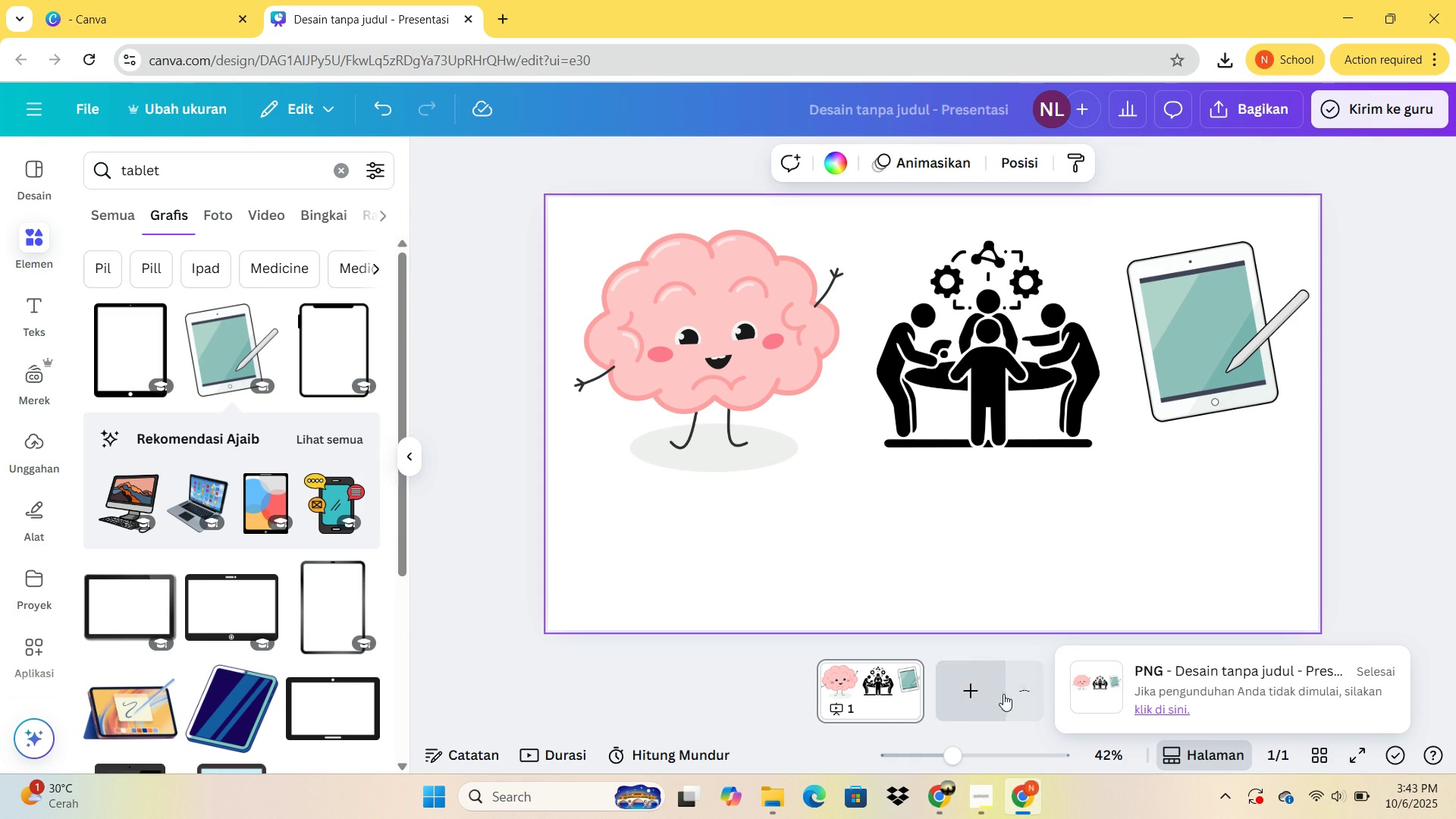 
left_click([981, 688])
 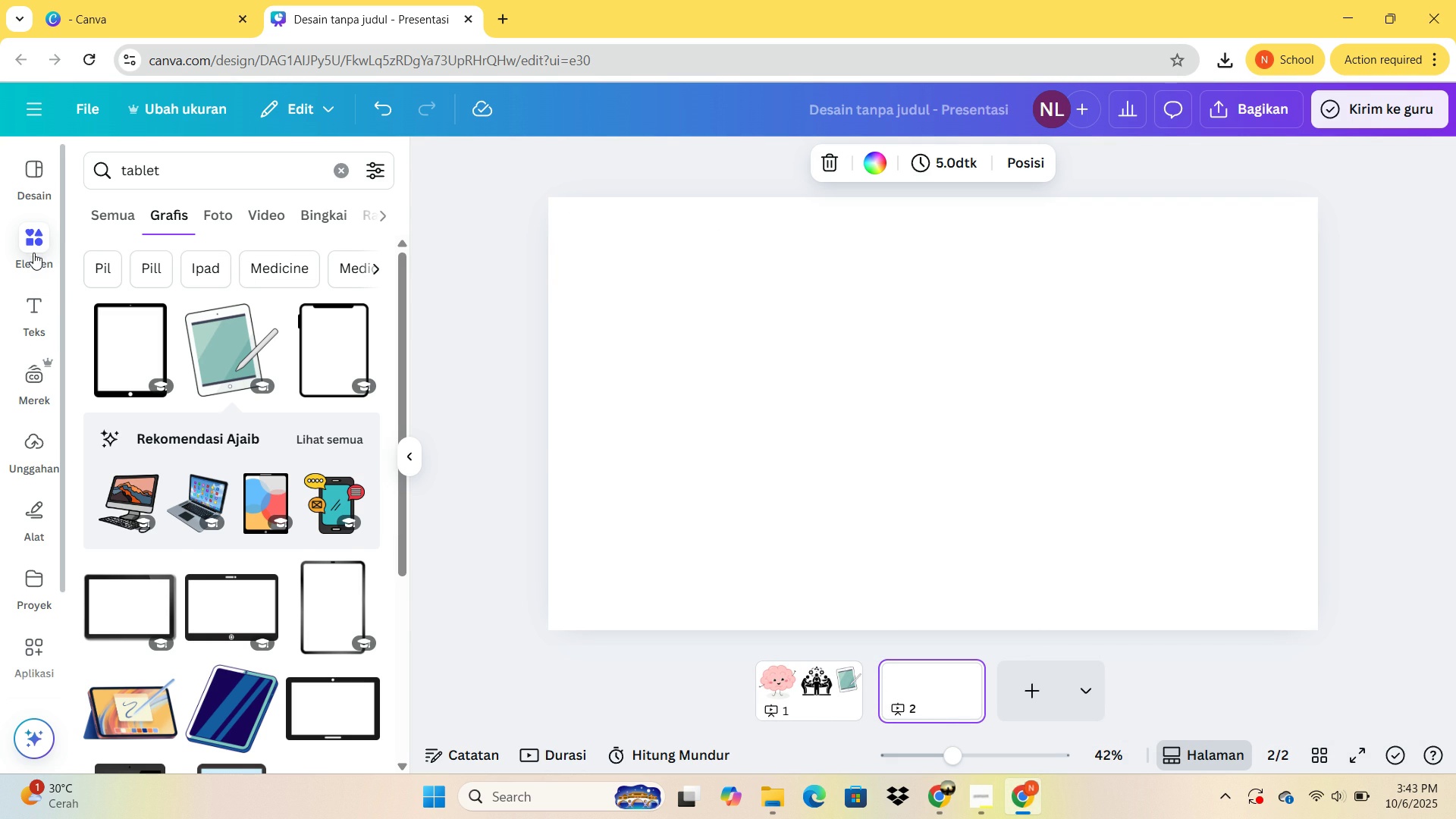 
left_click([295, 168])